 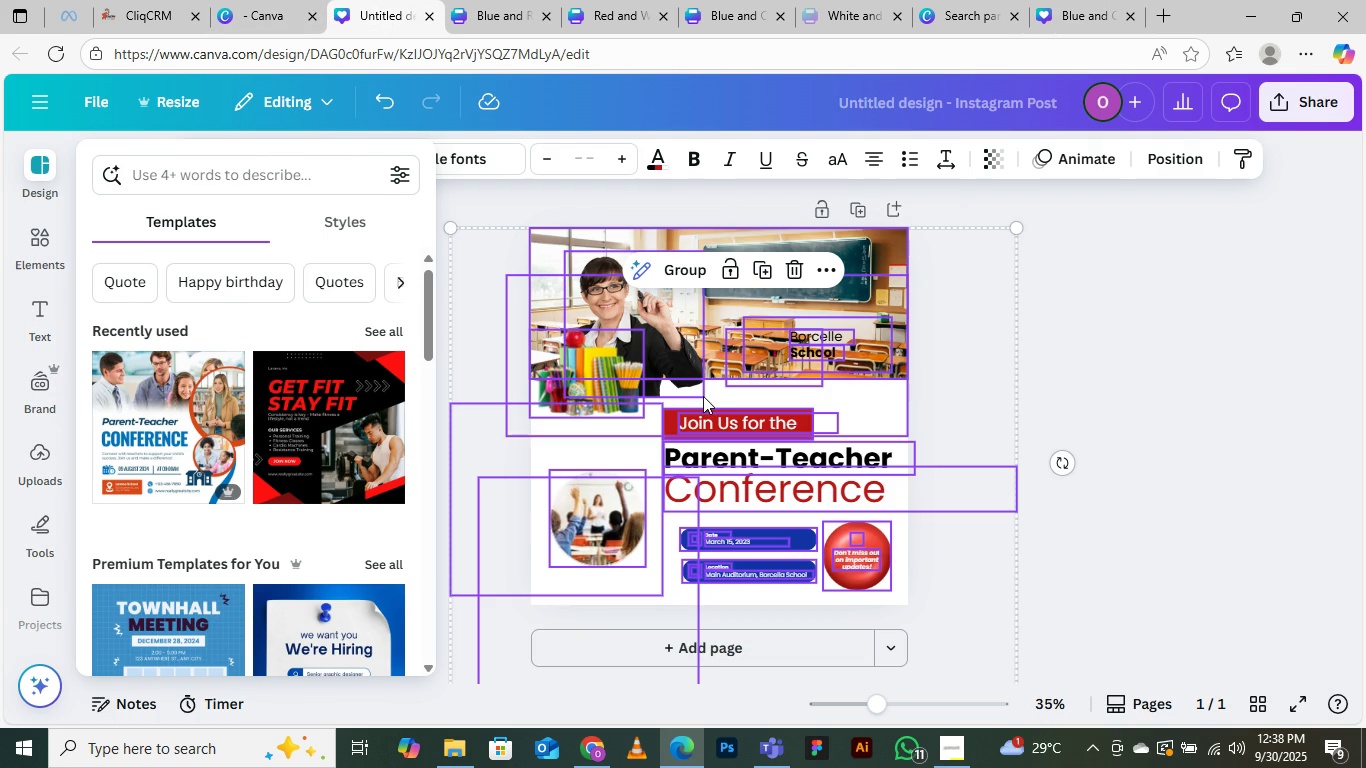 
left_click([1146, 352])
 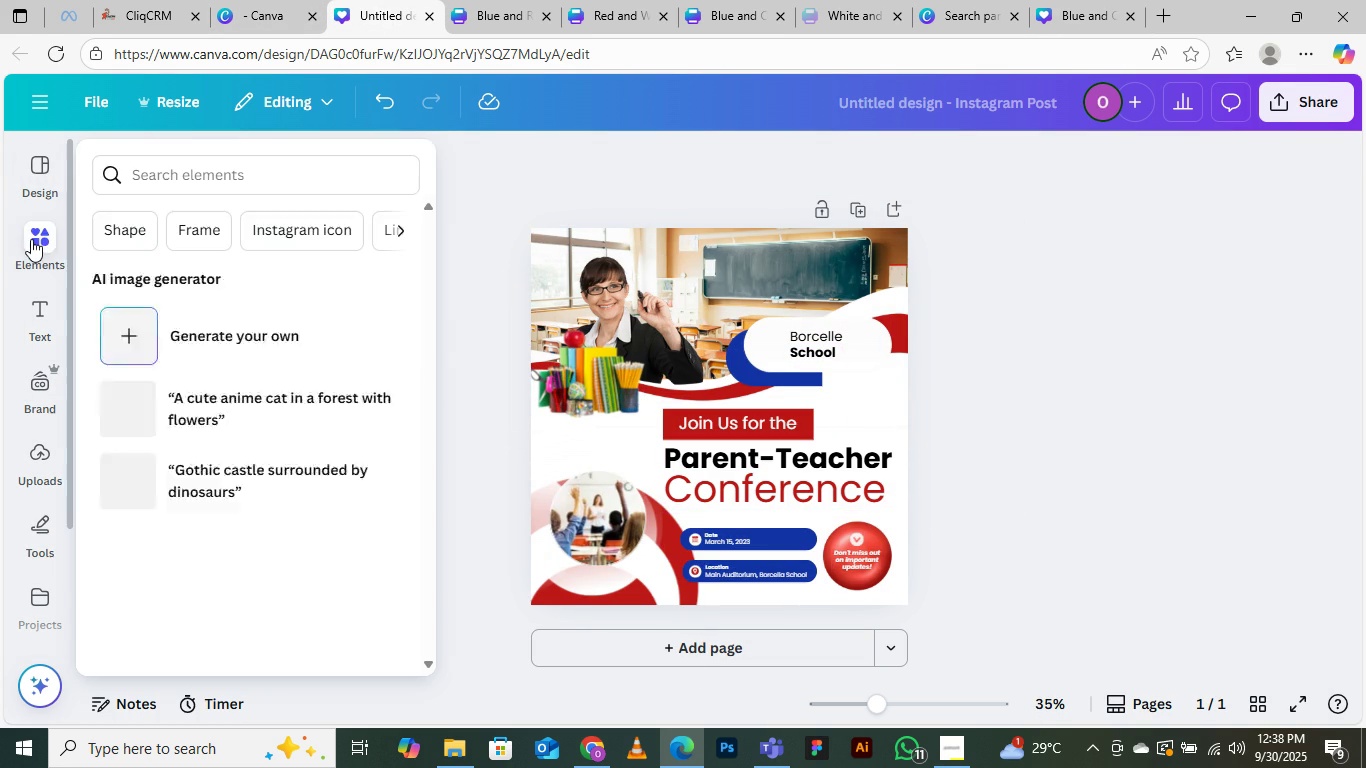 
wait(5.98)
 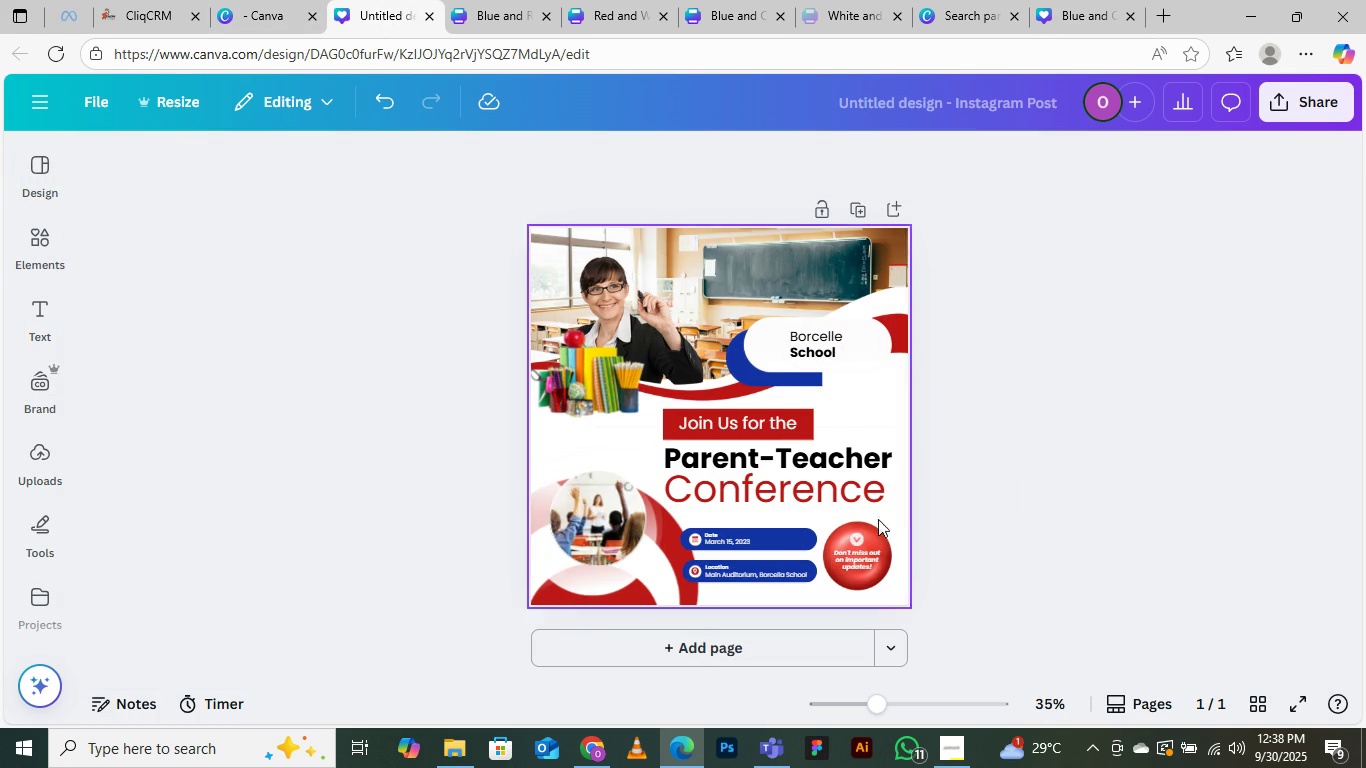 
left_click([47, 234])
 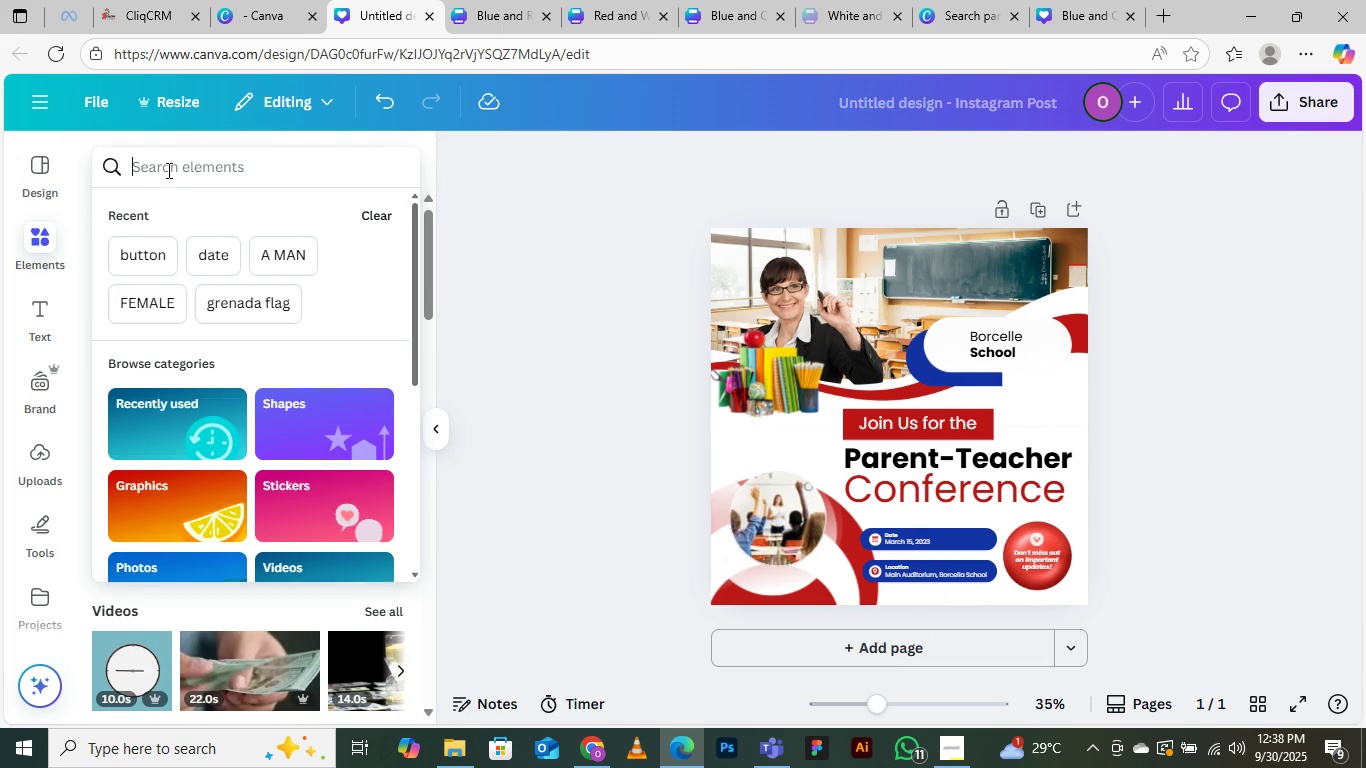 
left_click([167, 170])
 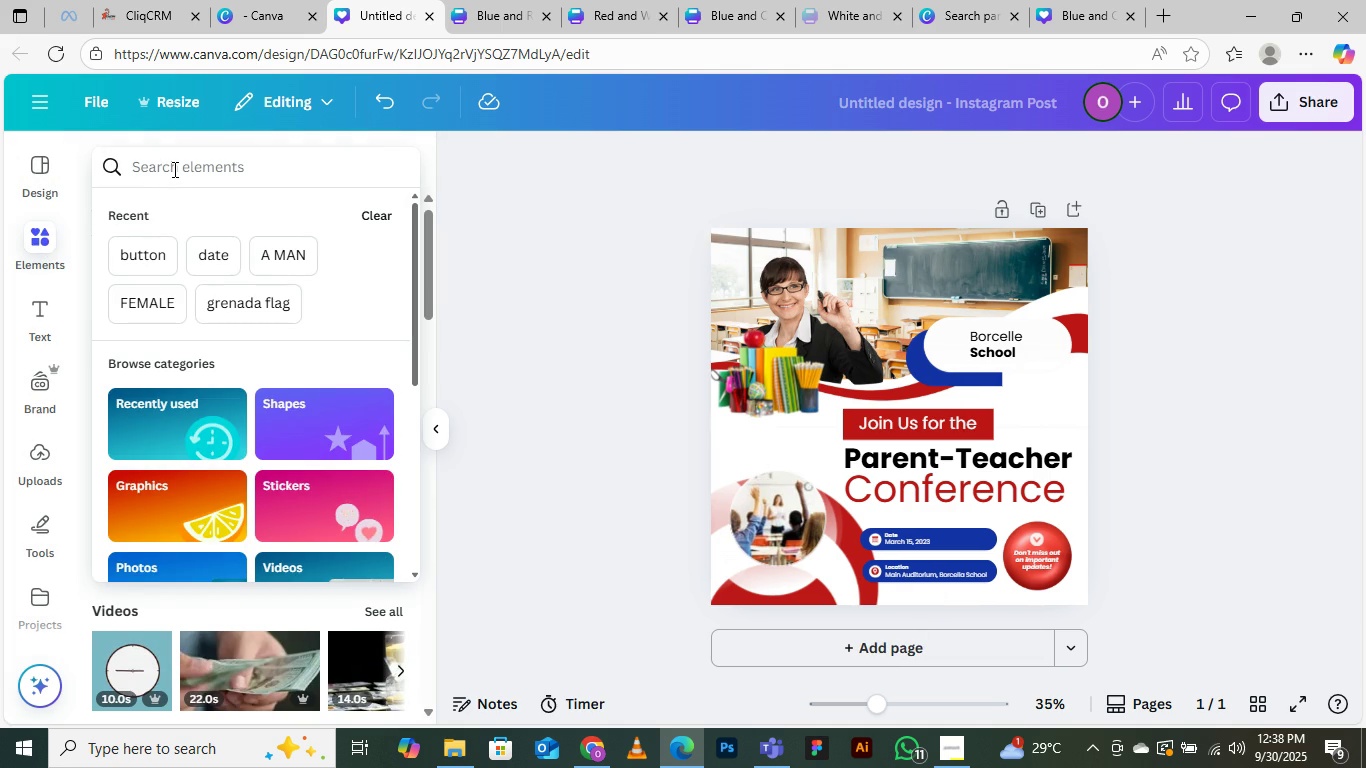 
type(asch)
key(Backspace)
key(Backspace)
key(Backspace)
key(Backspace)
type(school logo)
 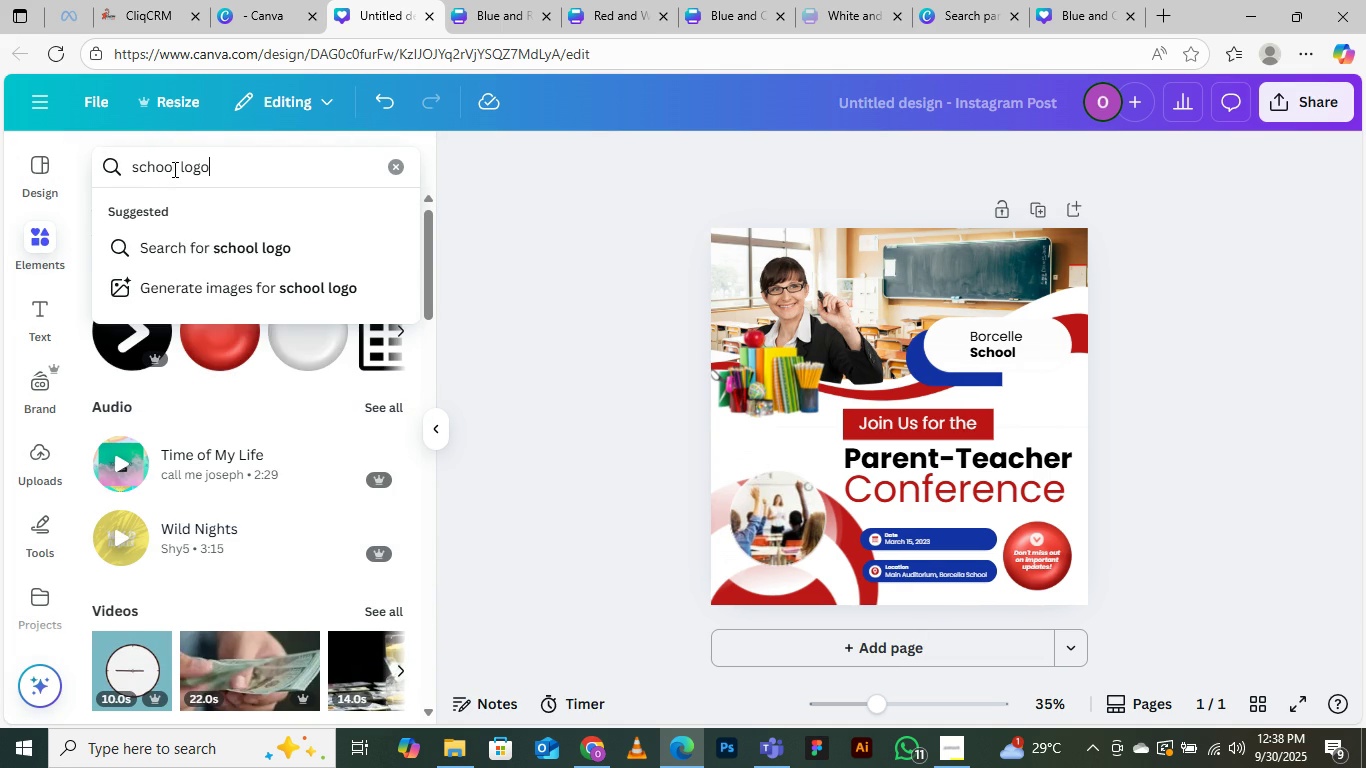 
key(Enter)
 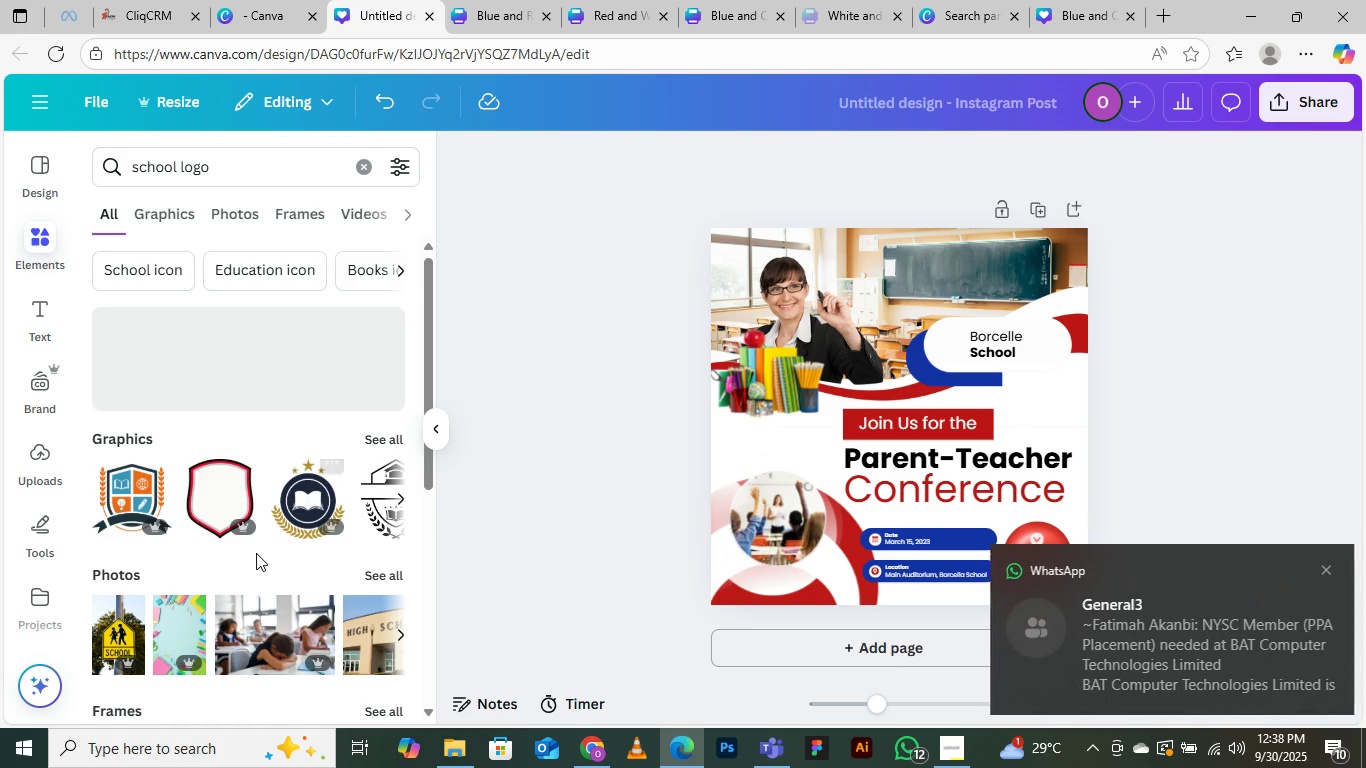 
wait(8.7)
 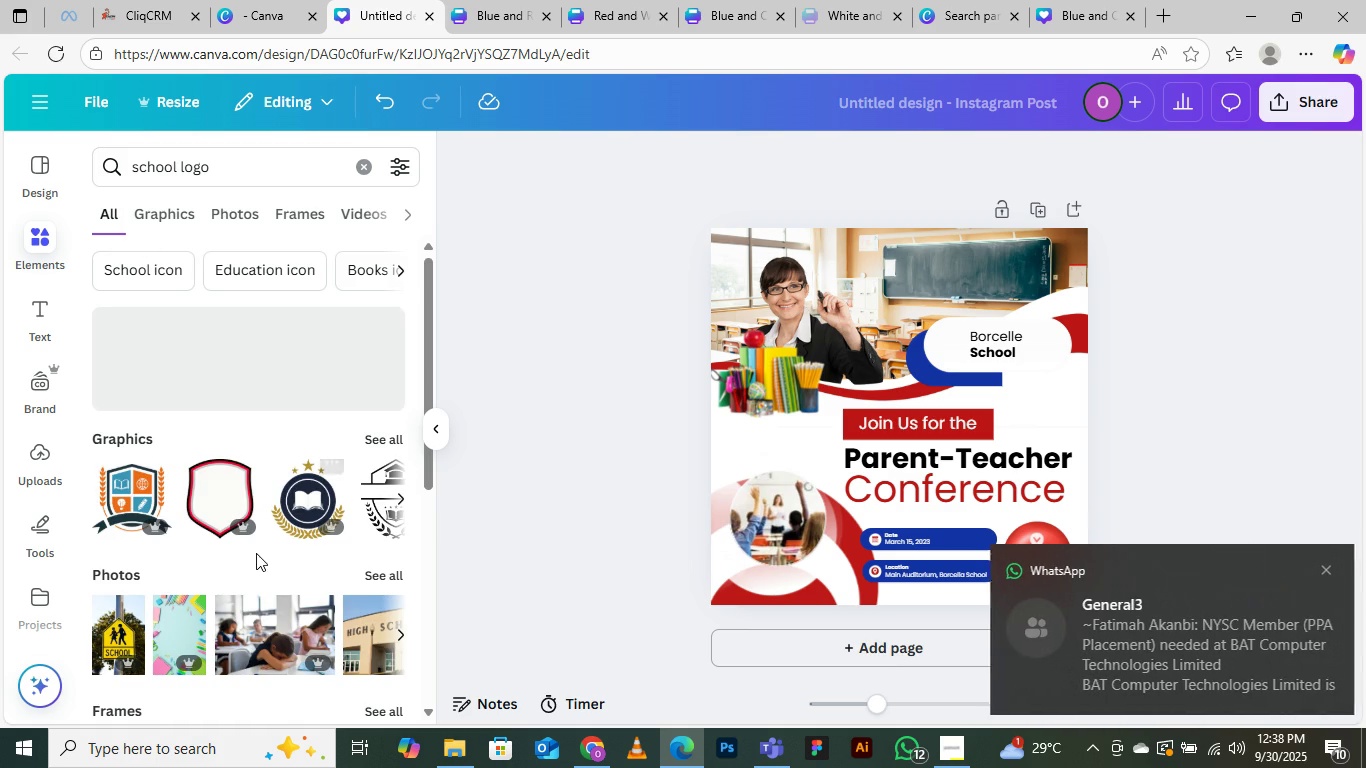 
left_click([171, 209])
 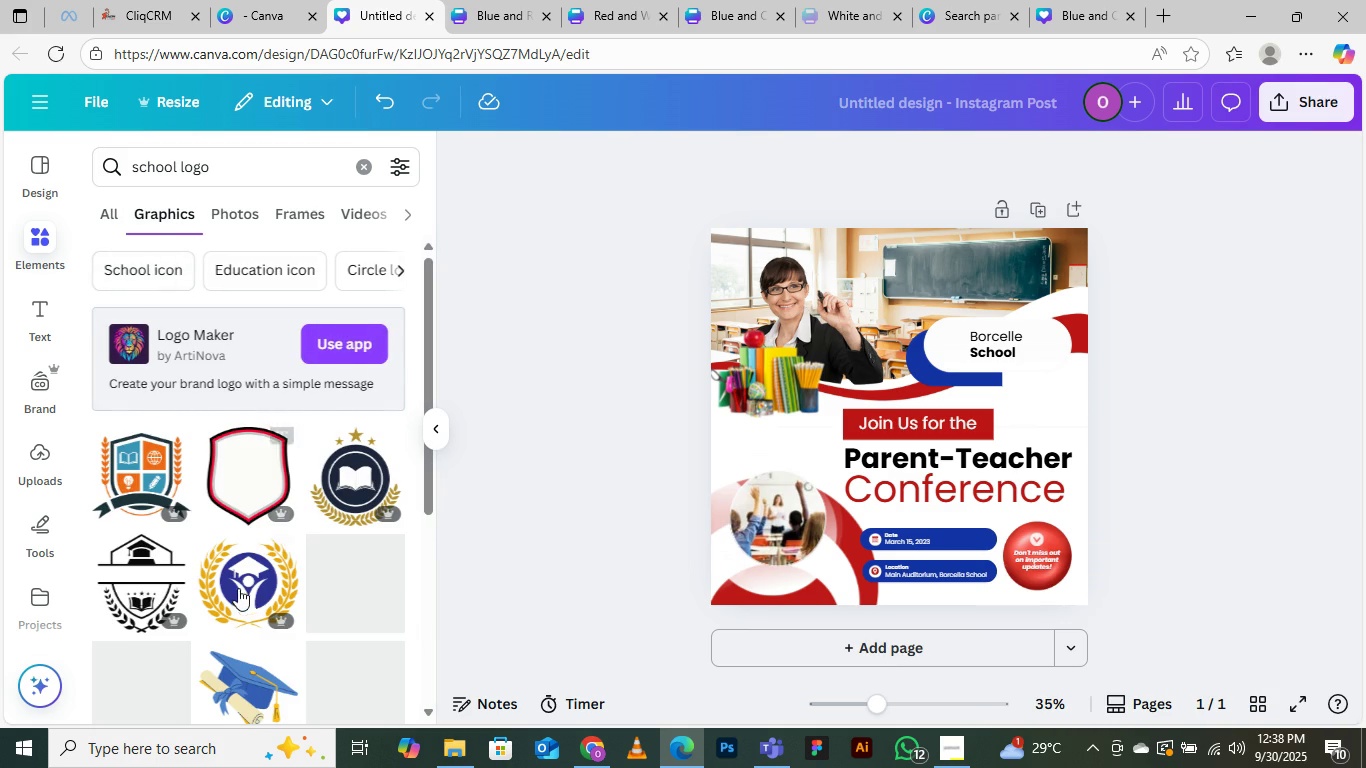 
scroll: coordinate [242, 595], scroll_direction: down, amount: 1.0
 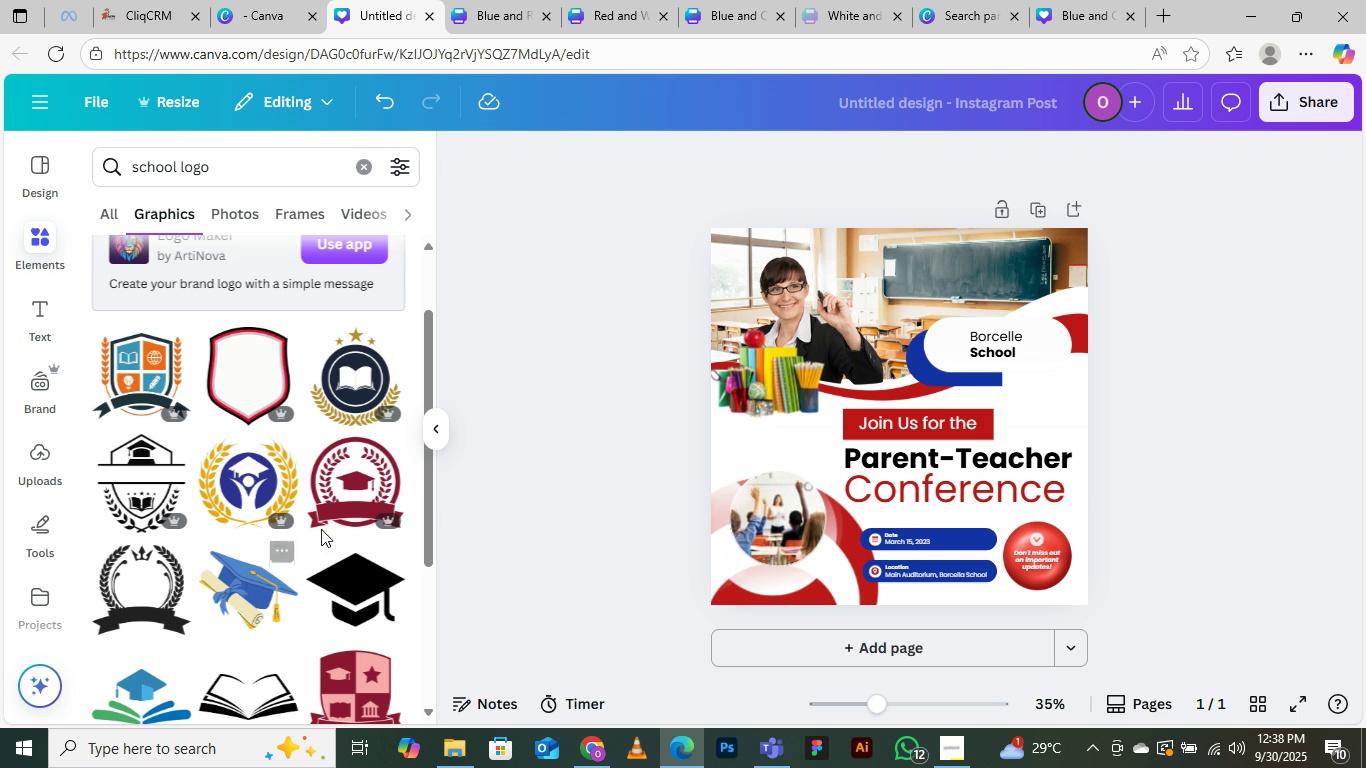 
mouse_move([363, 487])
 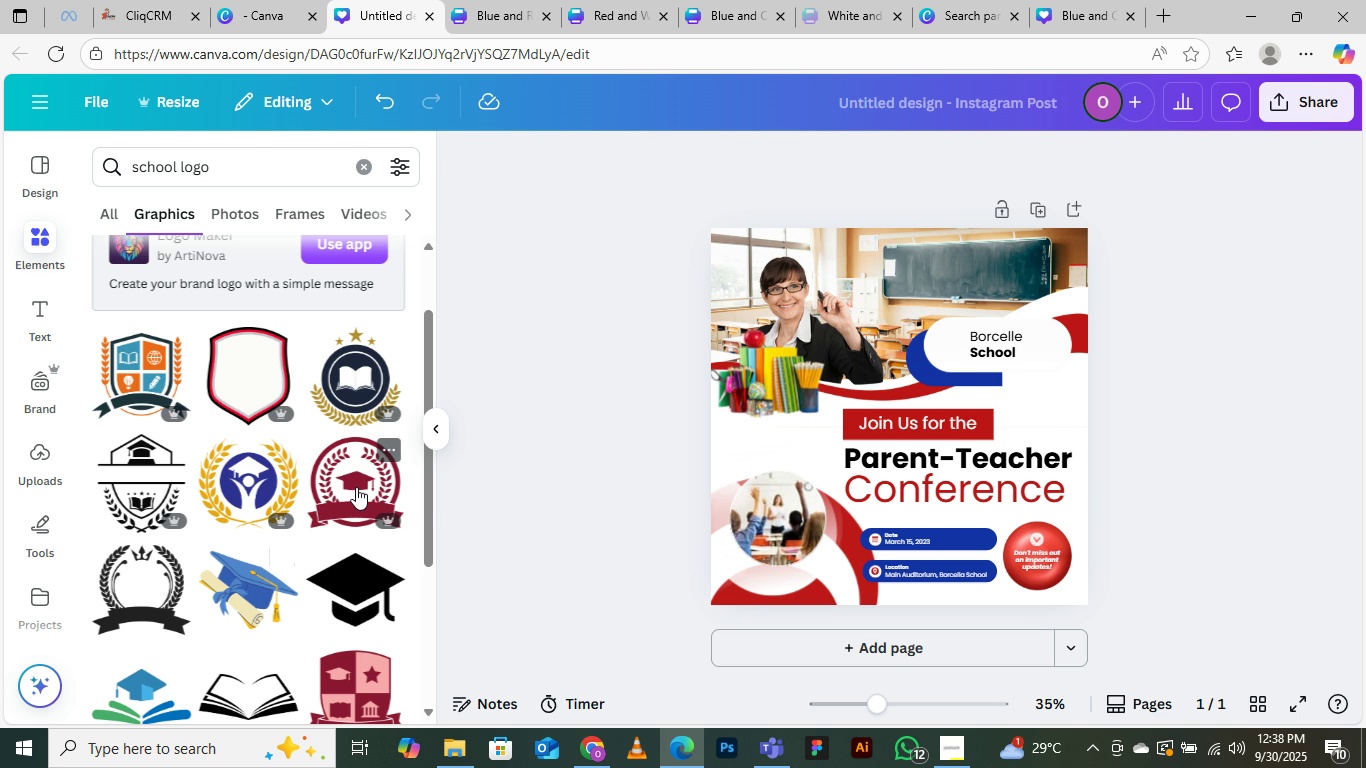 
left_click([354, 483])